 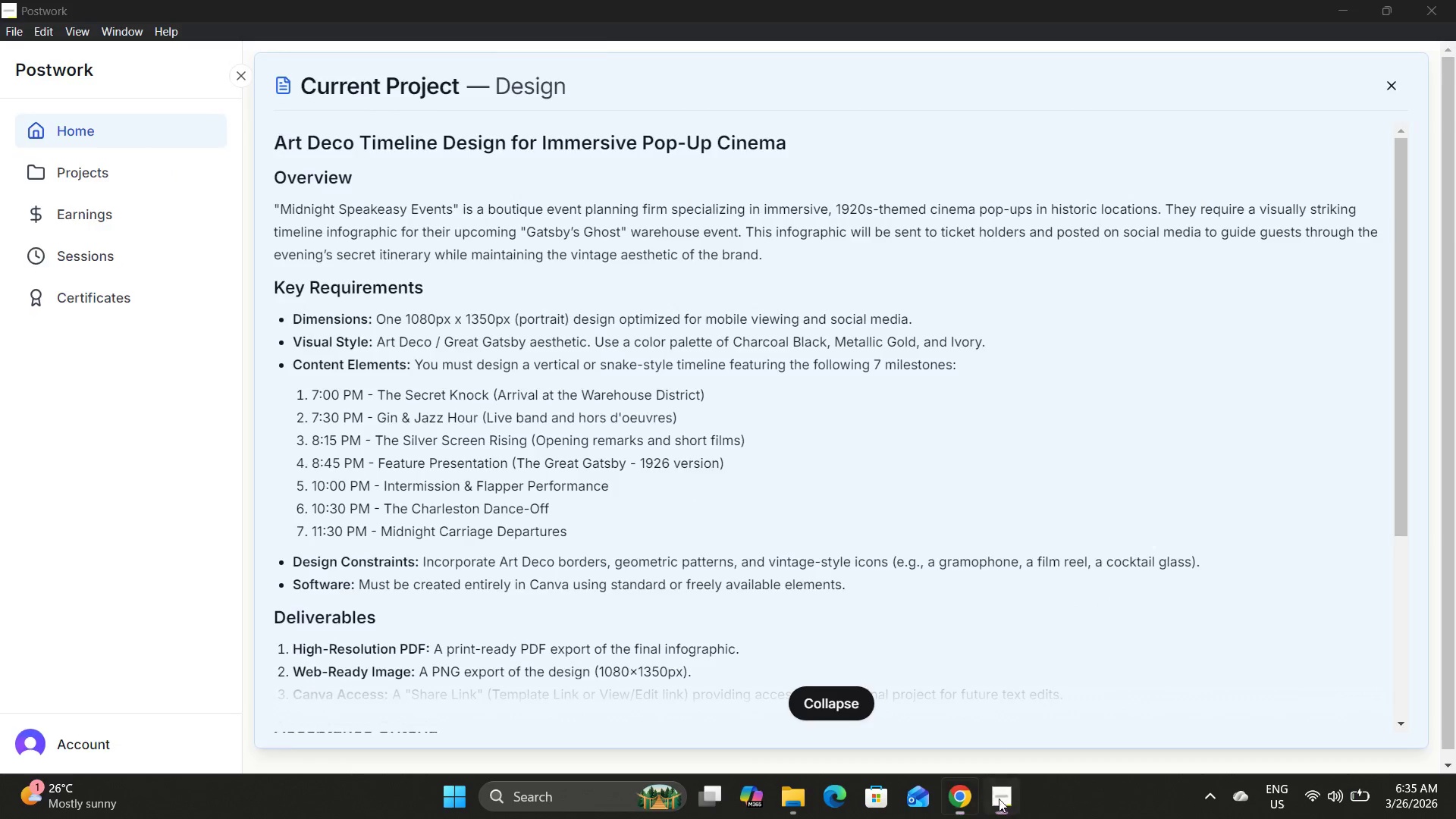 
type(Screen R)
 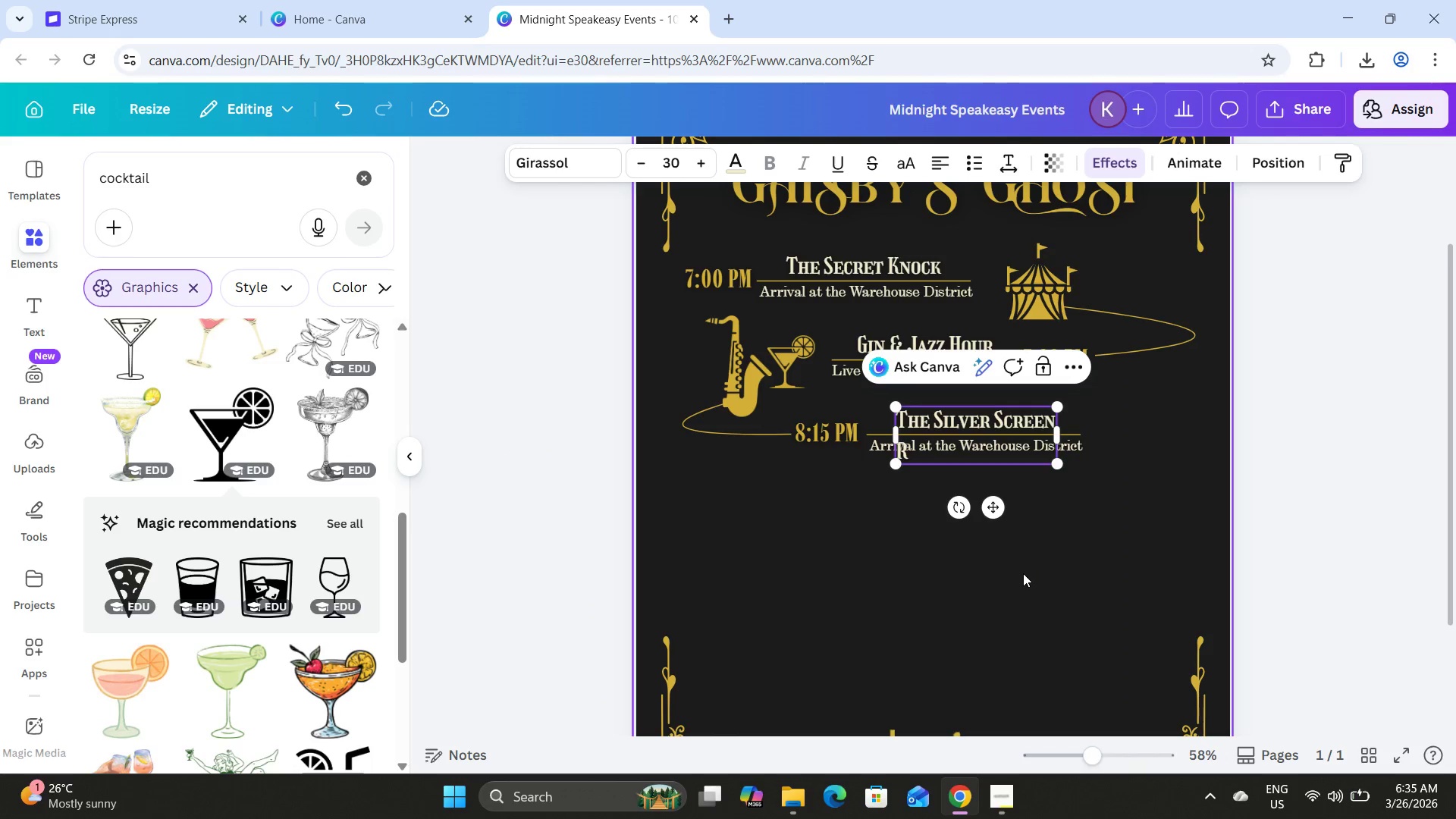 
left_click_drag(start_coordinate=[1065, 434], to_coordinate=[1106, 427])
 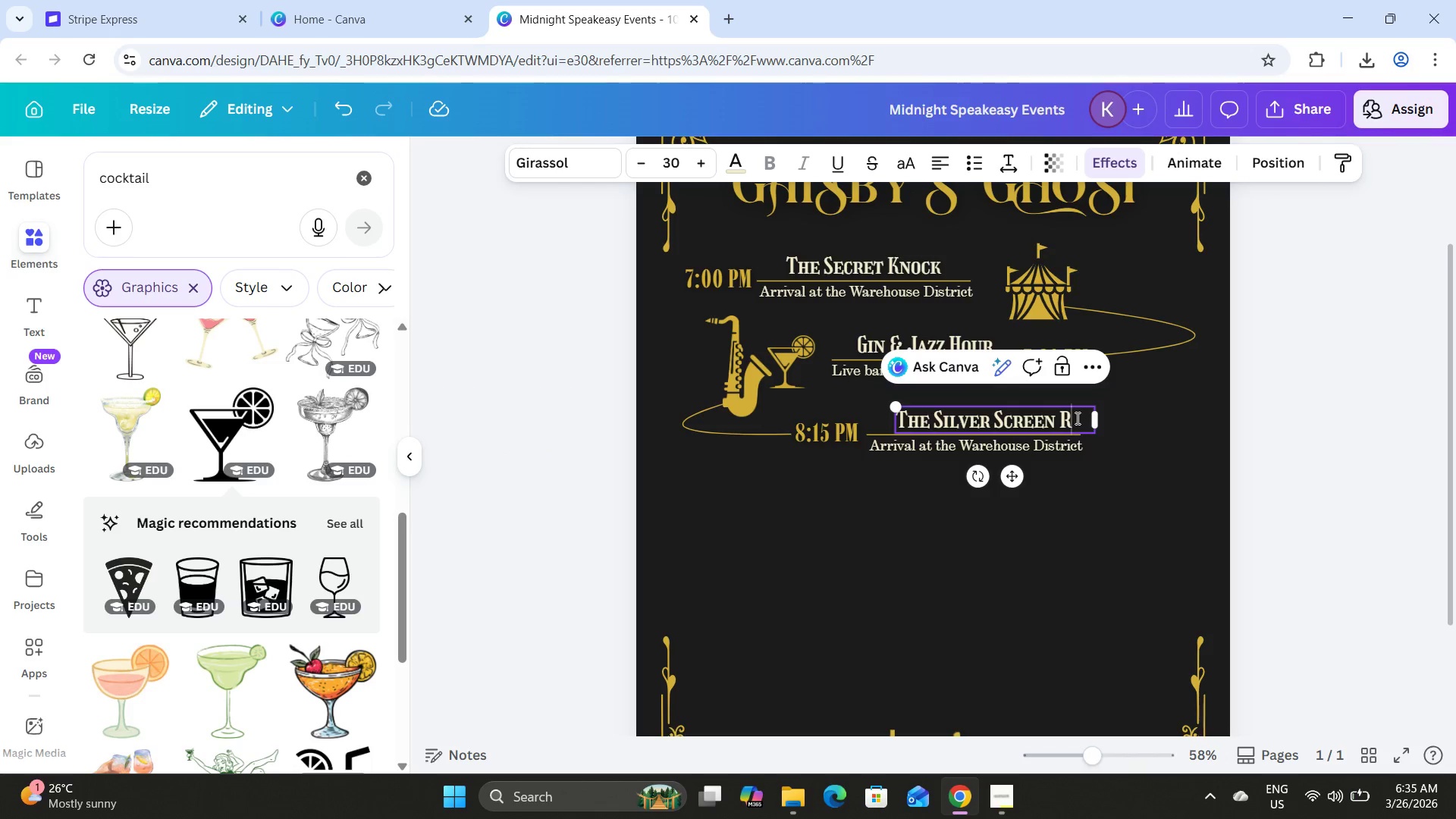 
type(ising)
 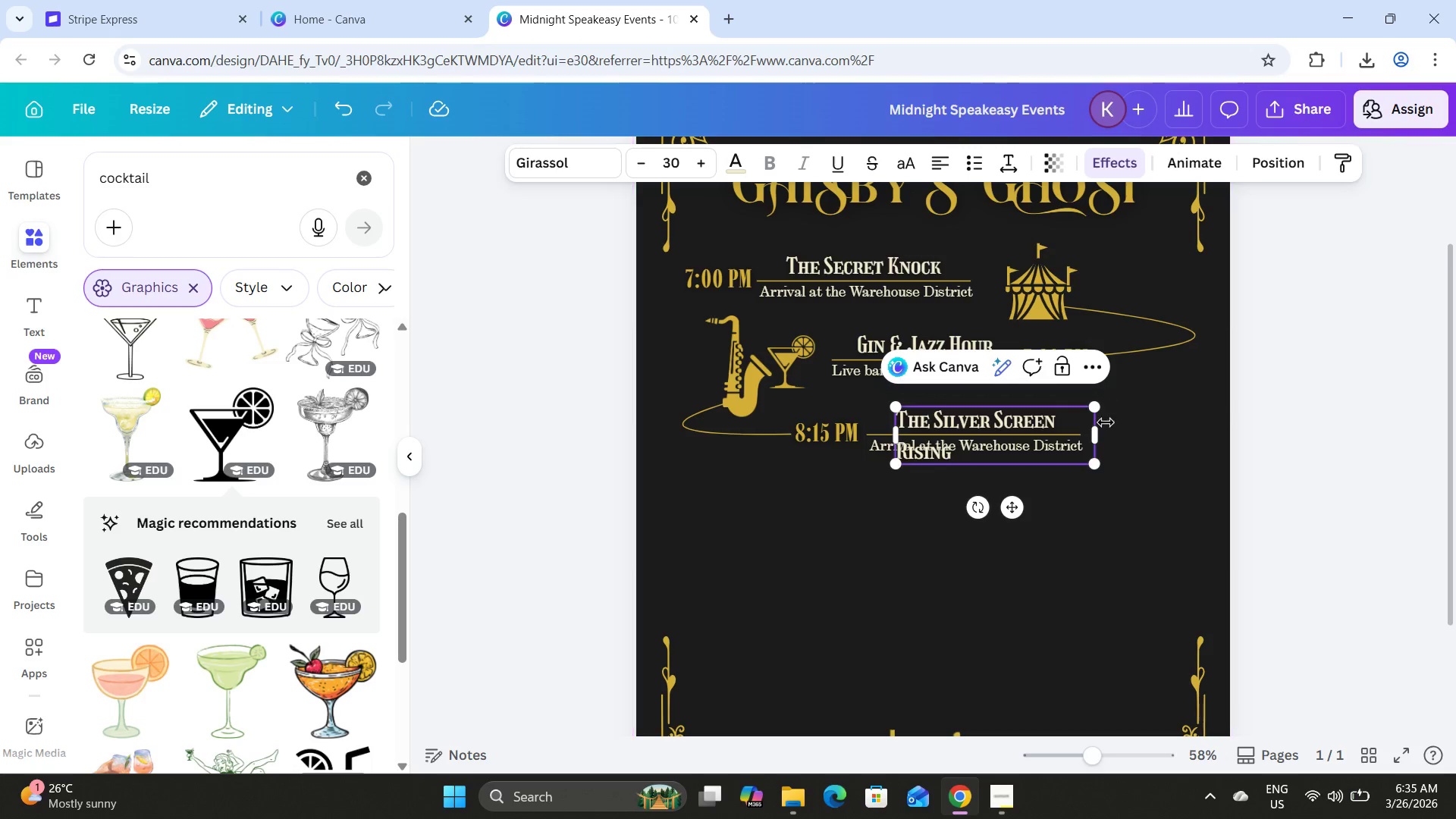 
left_click([1106, 504])
 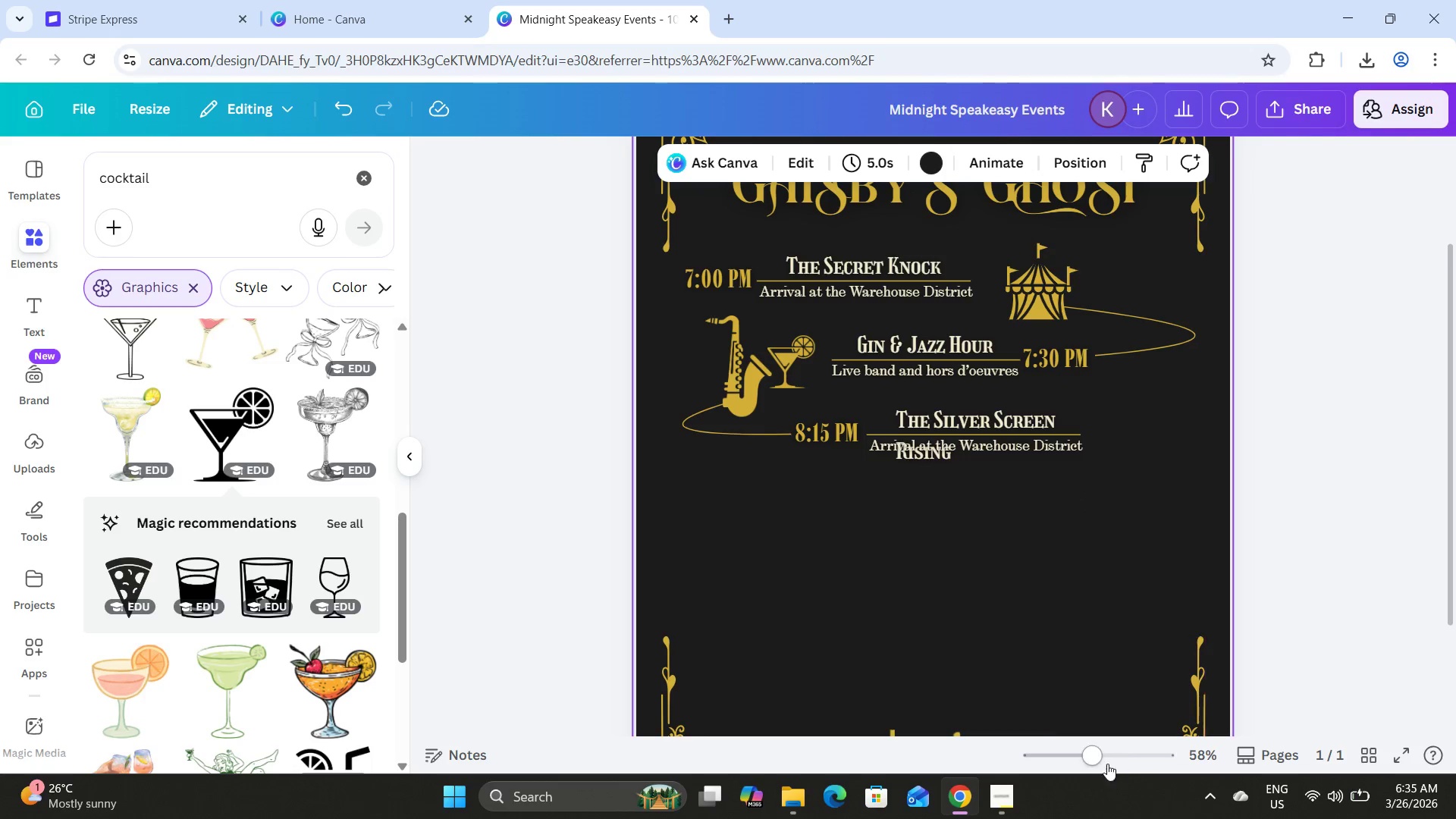 
left_click_drag(start_coordinate=[1088, 757], to_coordinate=[1117, 756])
 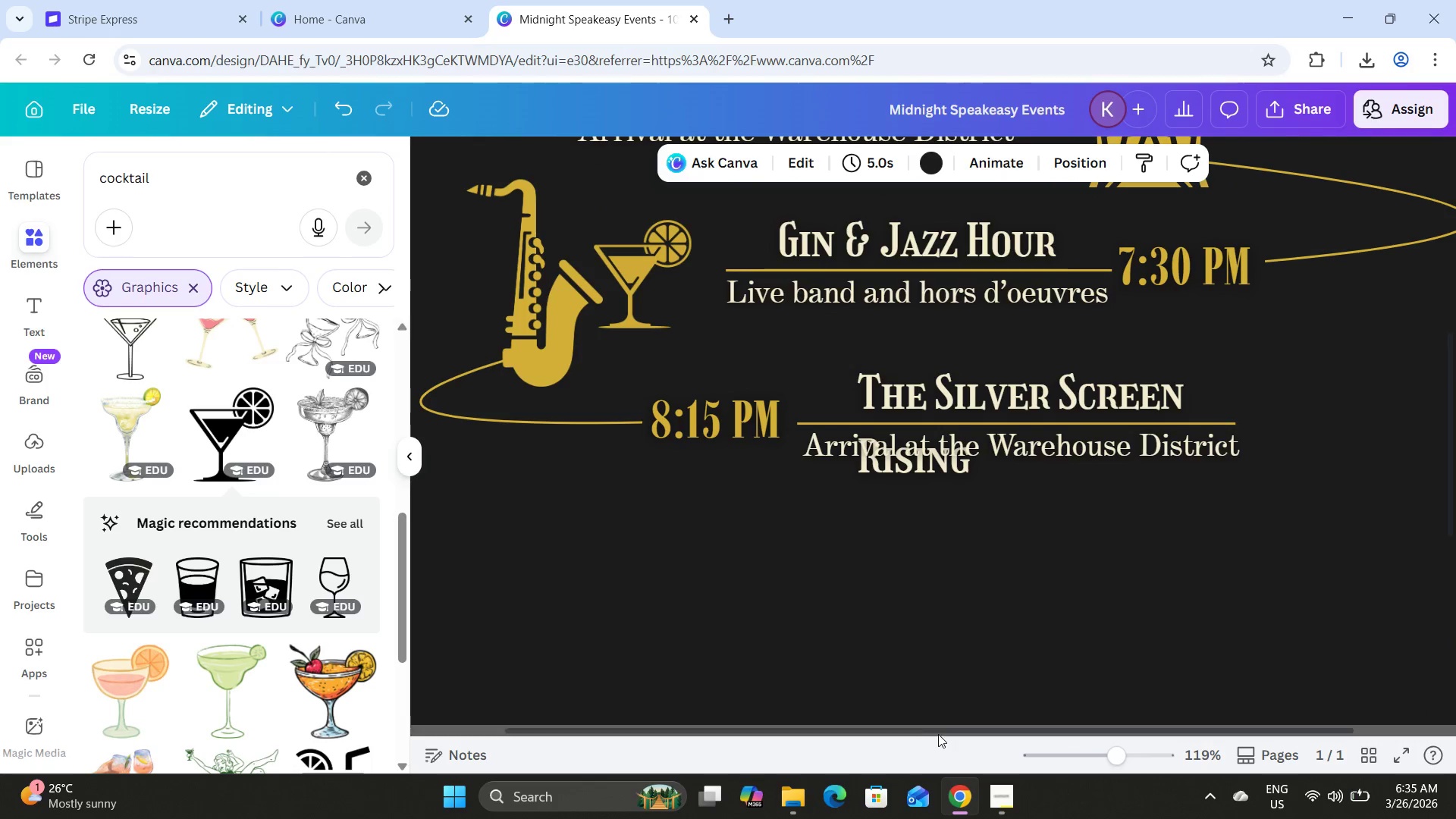 
left_click_drag(start_coordinate=[937, 734], to_coordinate=[828, 731])
 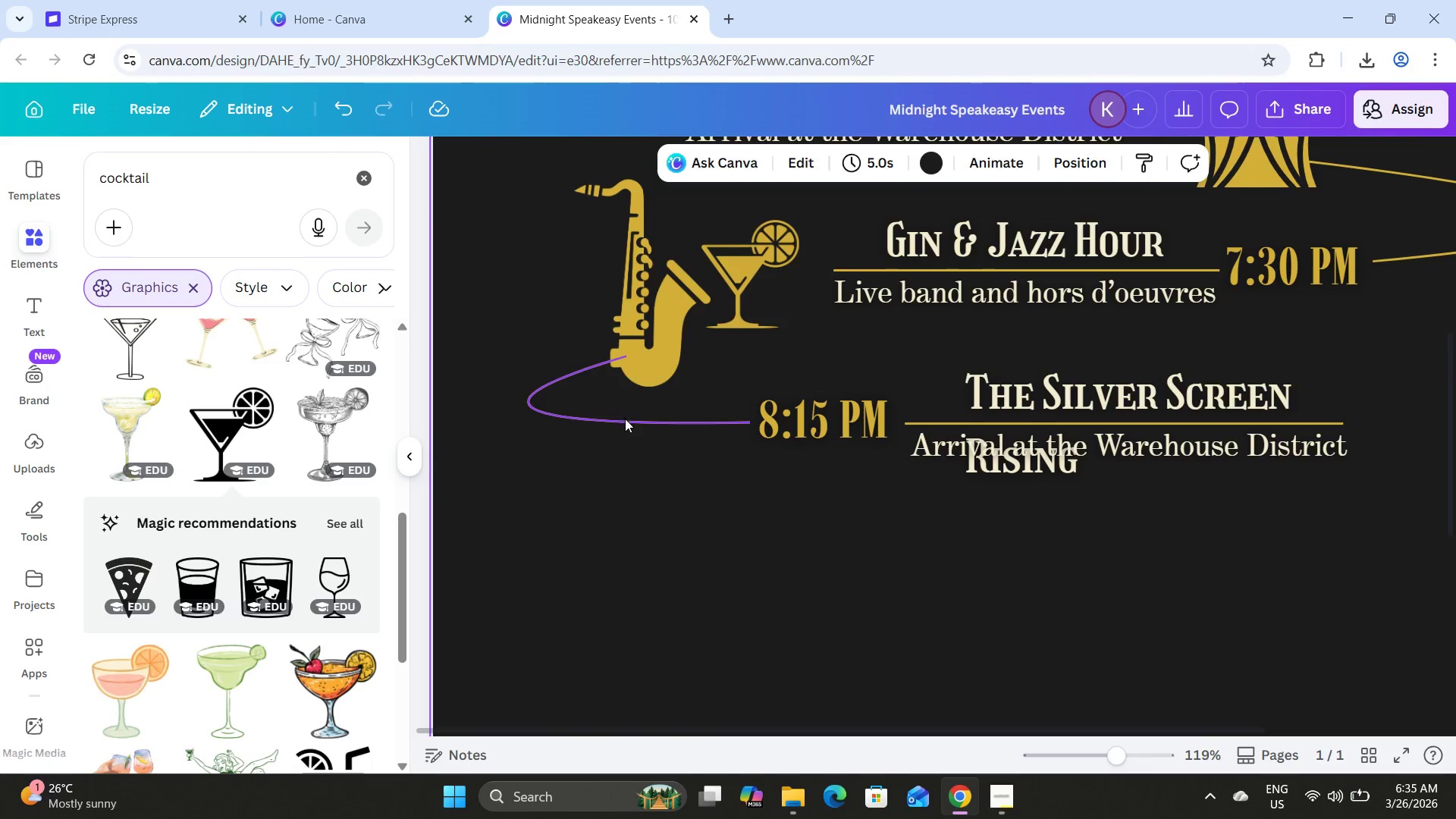 
left_click([626, 419])
 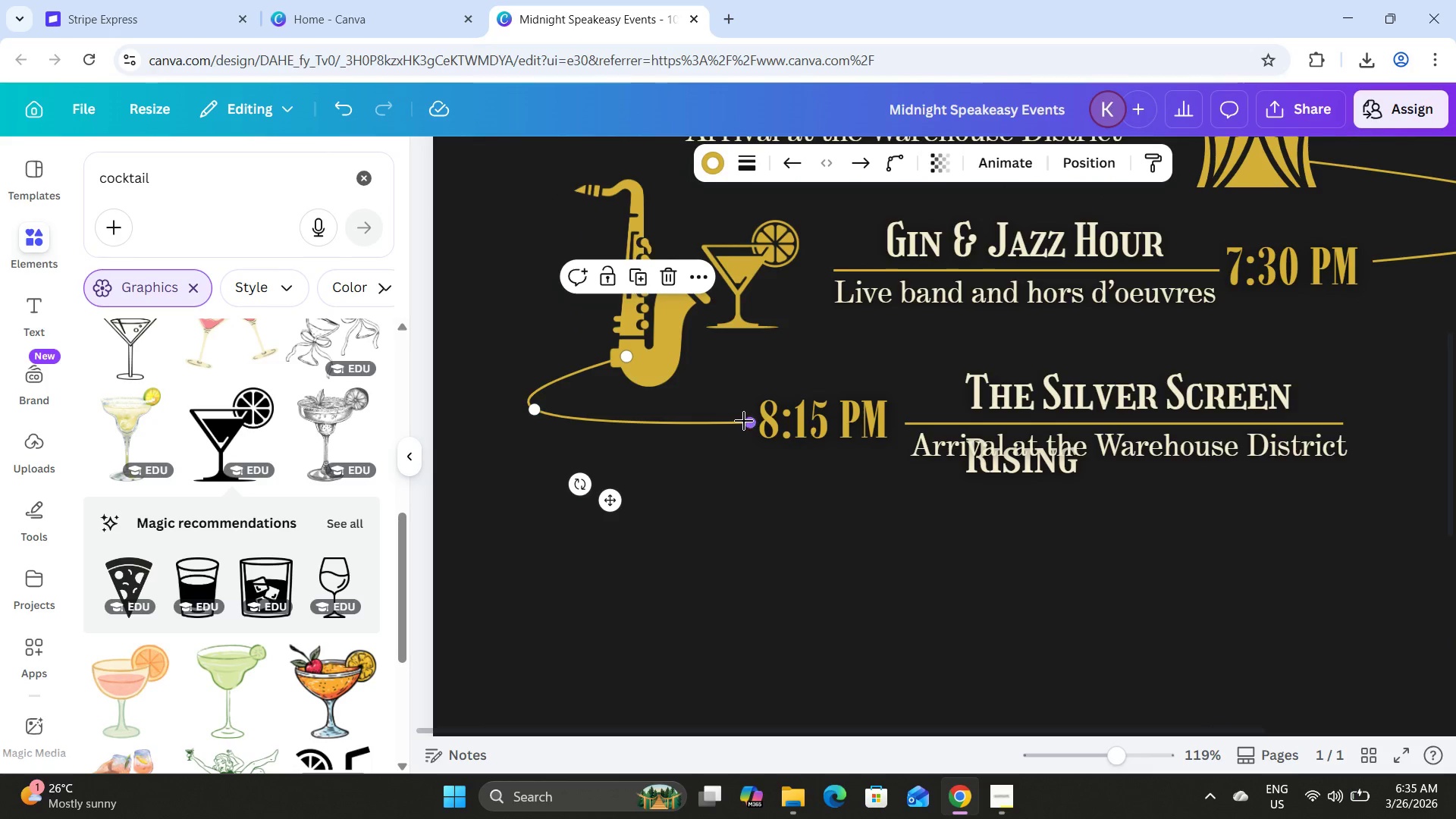 
left_click_drag(start_coordinate=[745, 421], to_coordinate=[696, 422])
 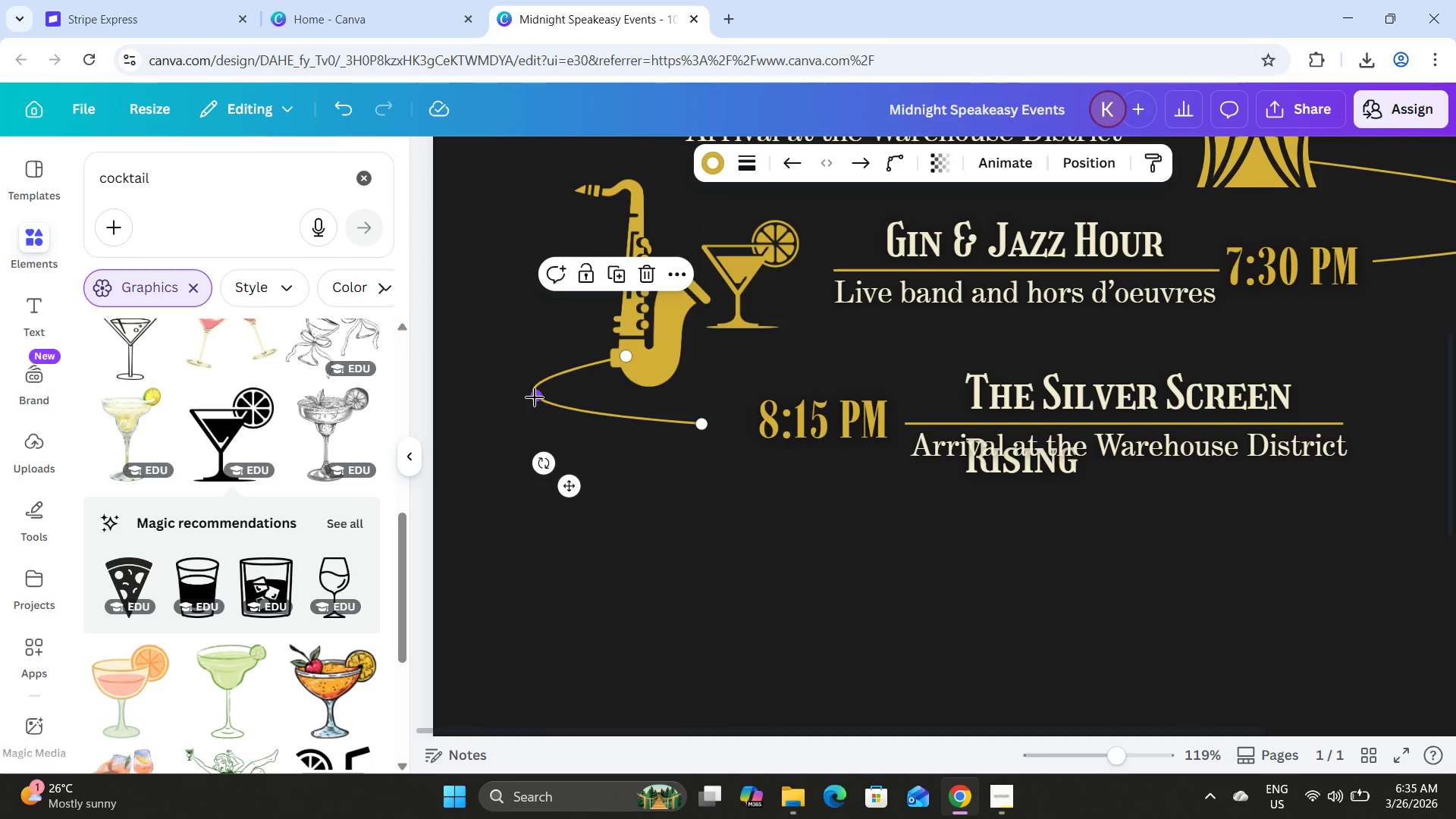 
left_click_drag(start_coordinate=[535, 397], to_coordinate=[516, 408])
 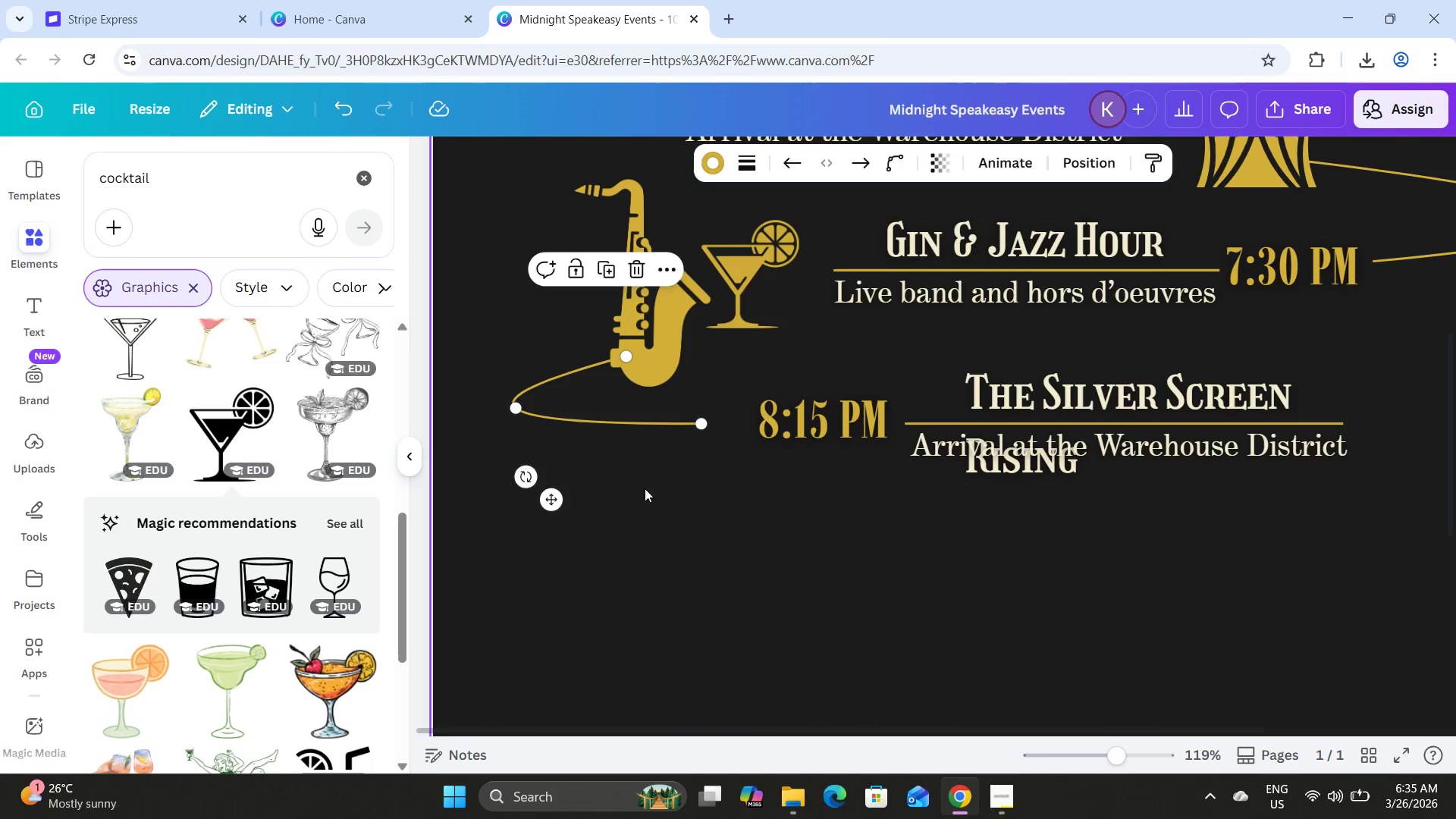 
left_click([645, 488])
 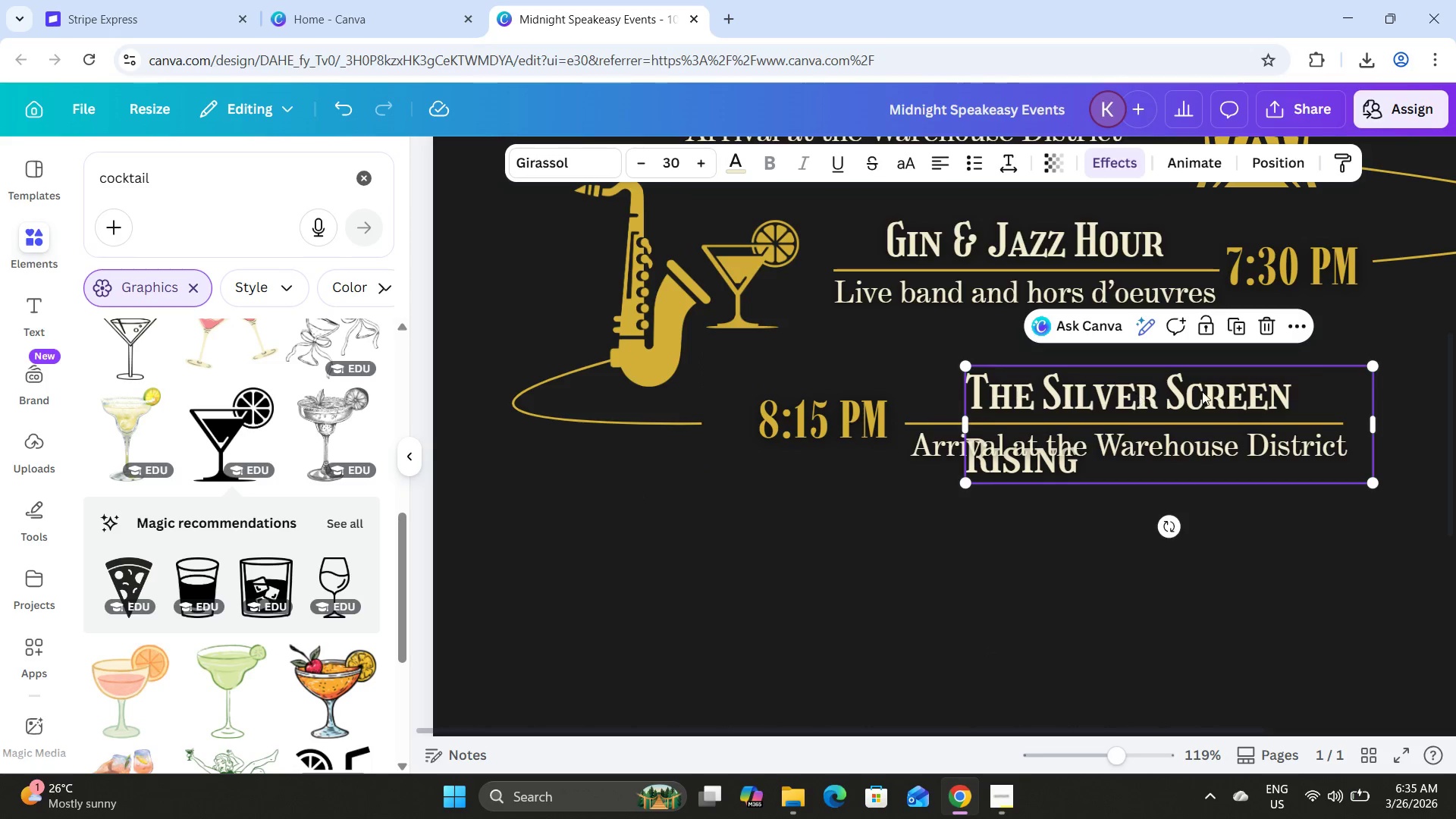 
left_click_drag(start_coordinate=[1379, 426], to_coordinate=[1421, 419])
 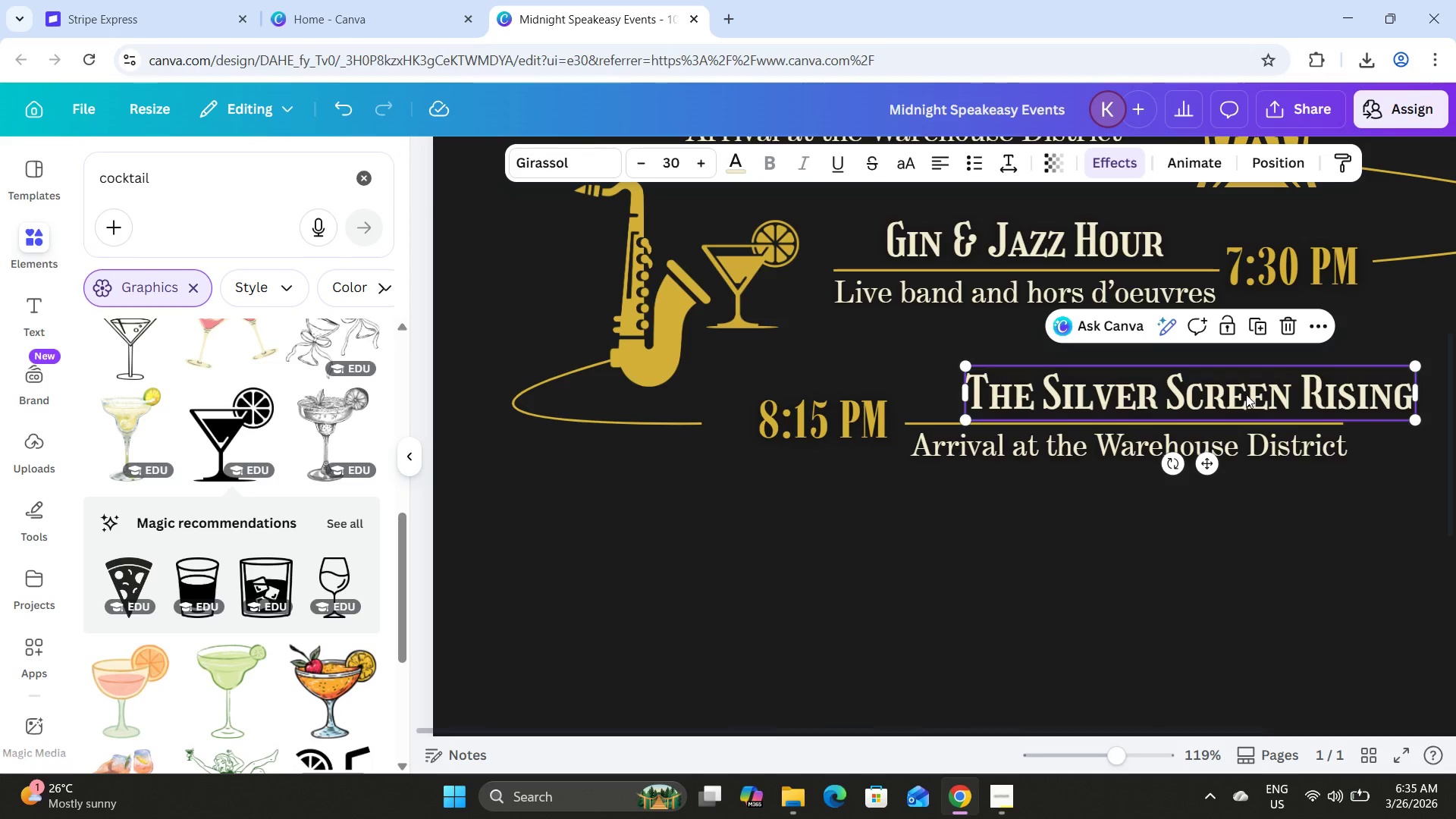 
left_click_drag(start_coordinate=[1246, 394], to_coordinate=[1186, 394])
 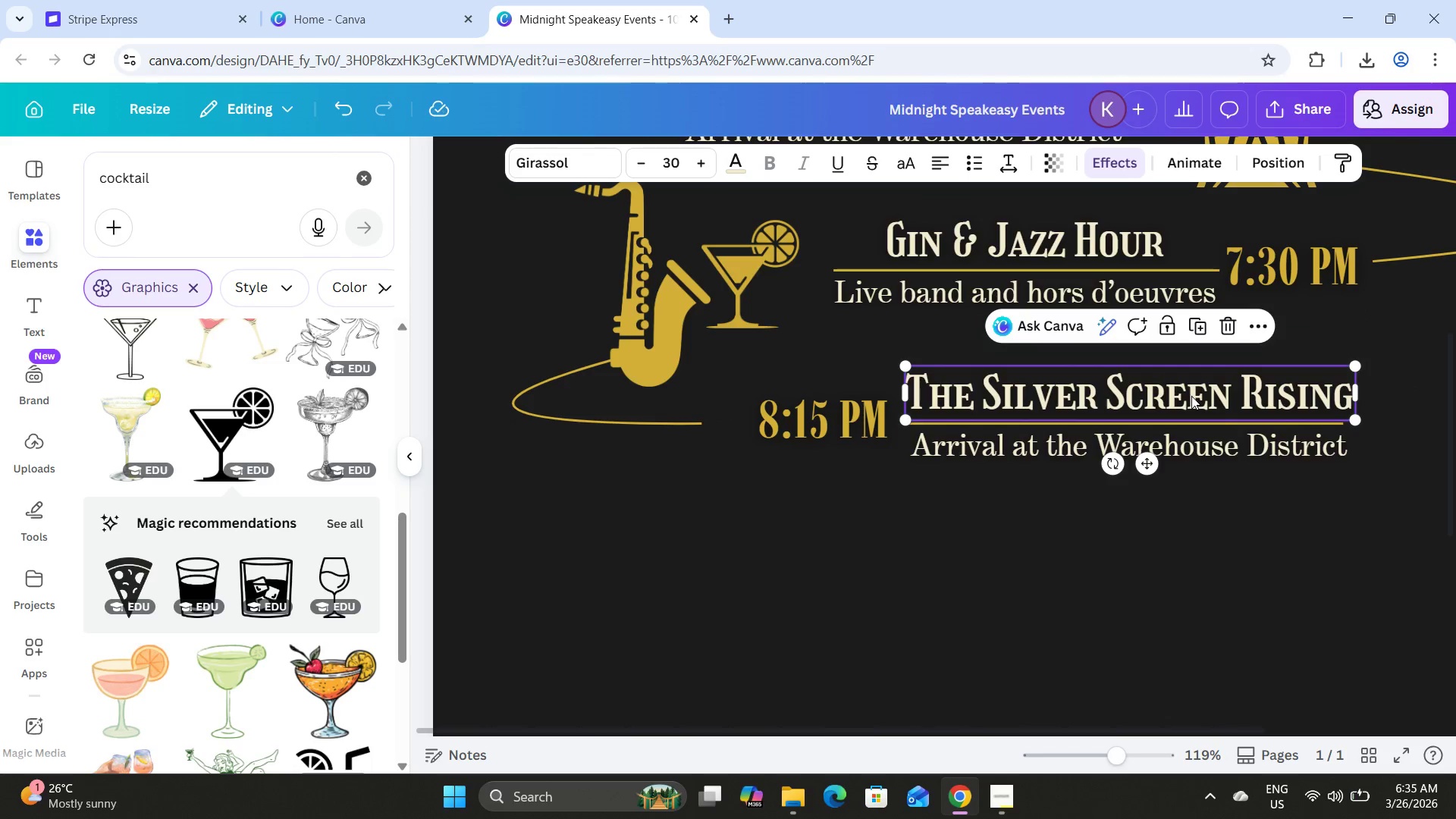 
left_click_drag(start_coordinate=[1191, 396], to_coordinate=[1224, 610])
 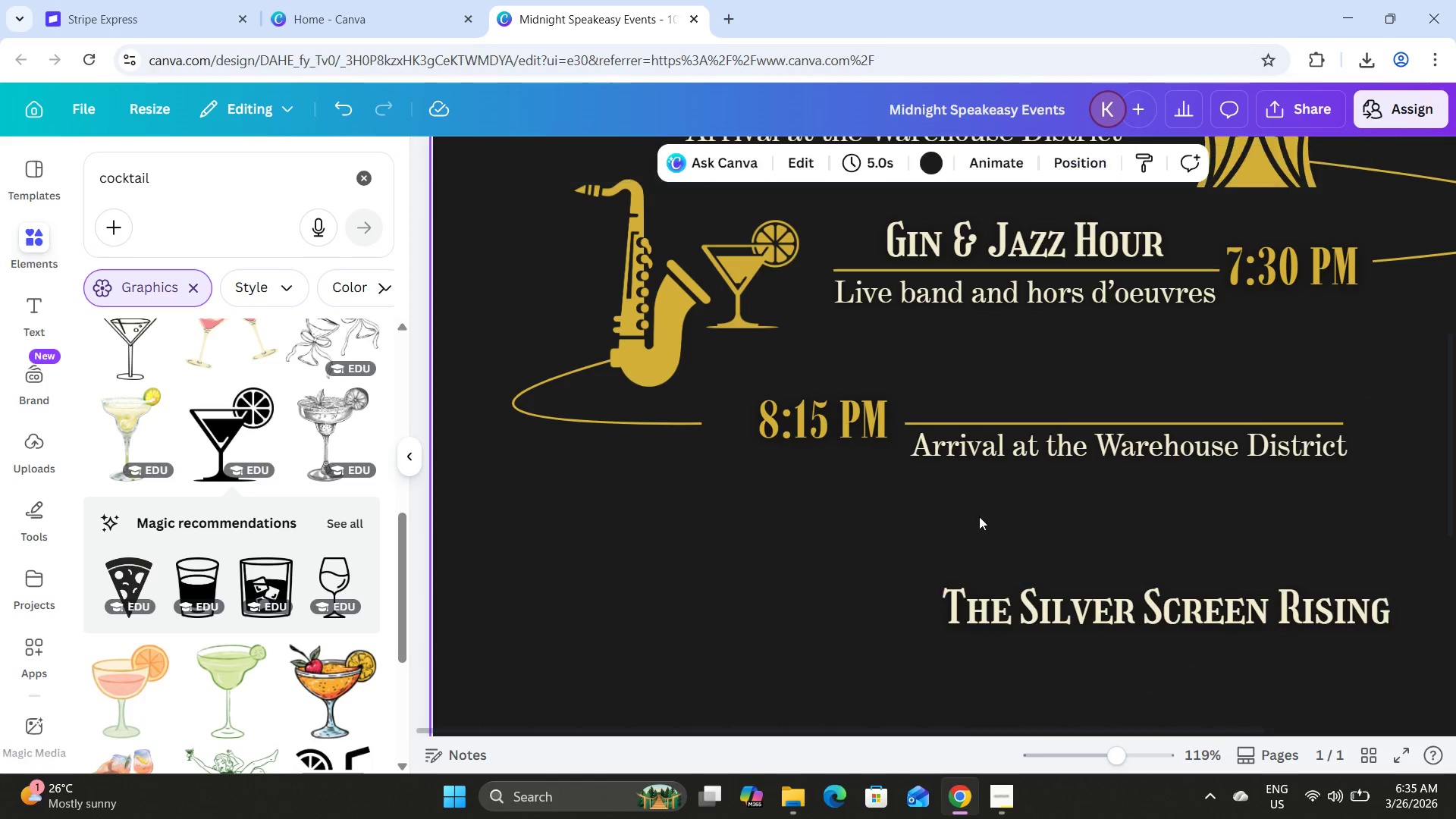 
left_click_drag(start_coordinate=[979, 516], to_coordinate=[852, 381])
 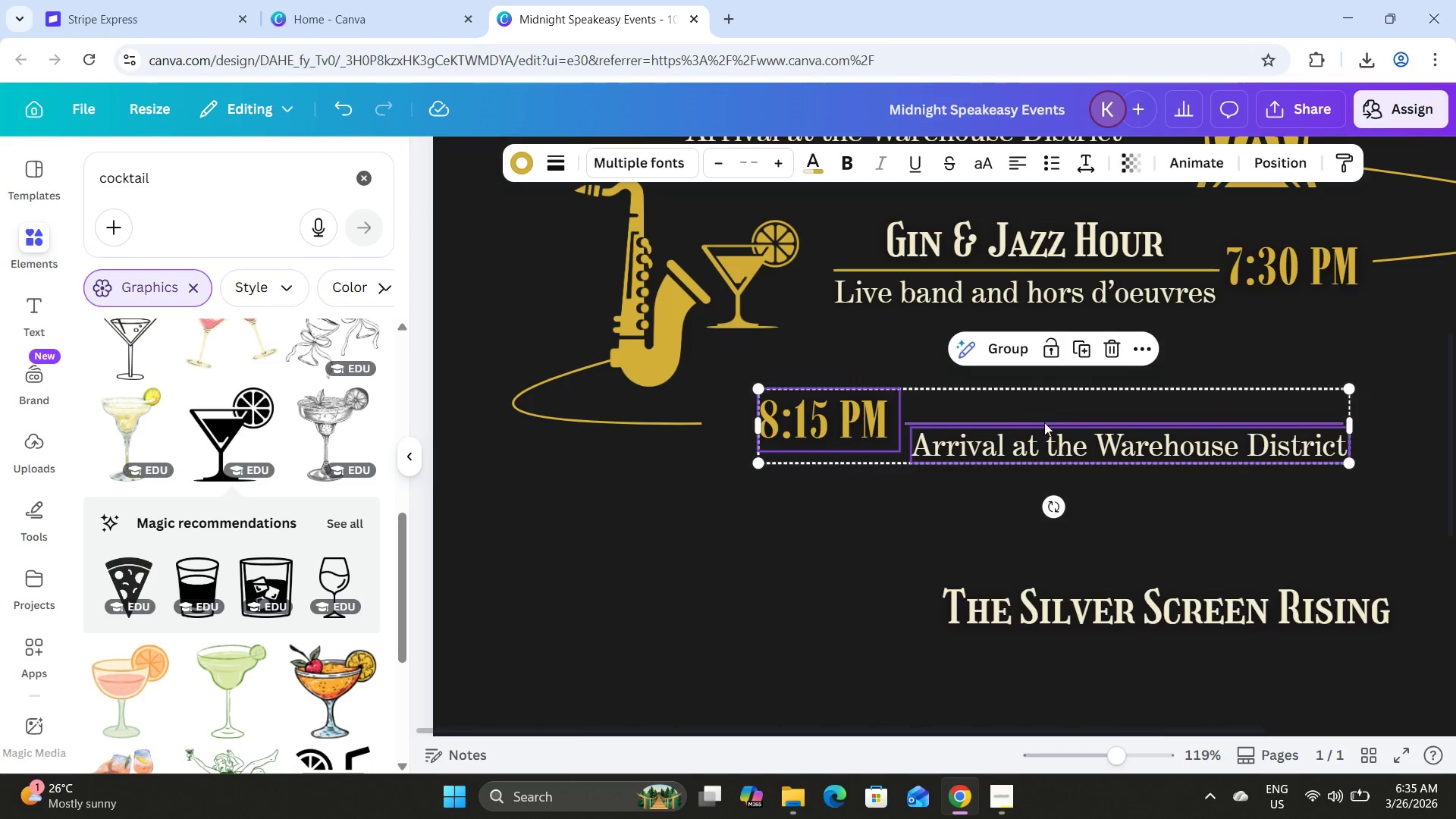 
left_click_drag(start_coordinate=[1044, 422], to_coordinate=[1006, 422])
 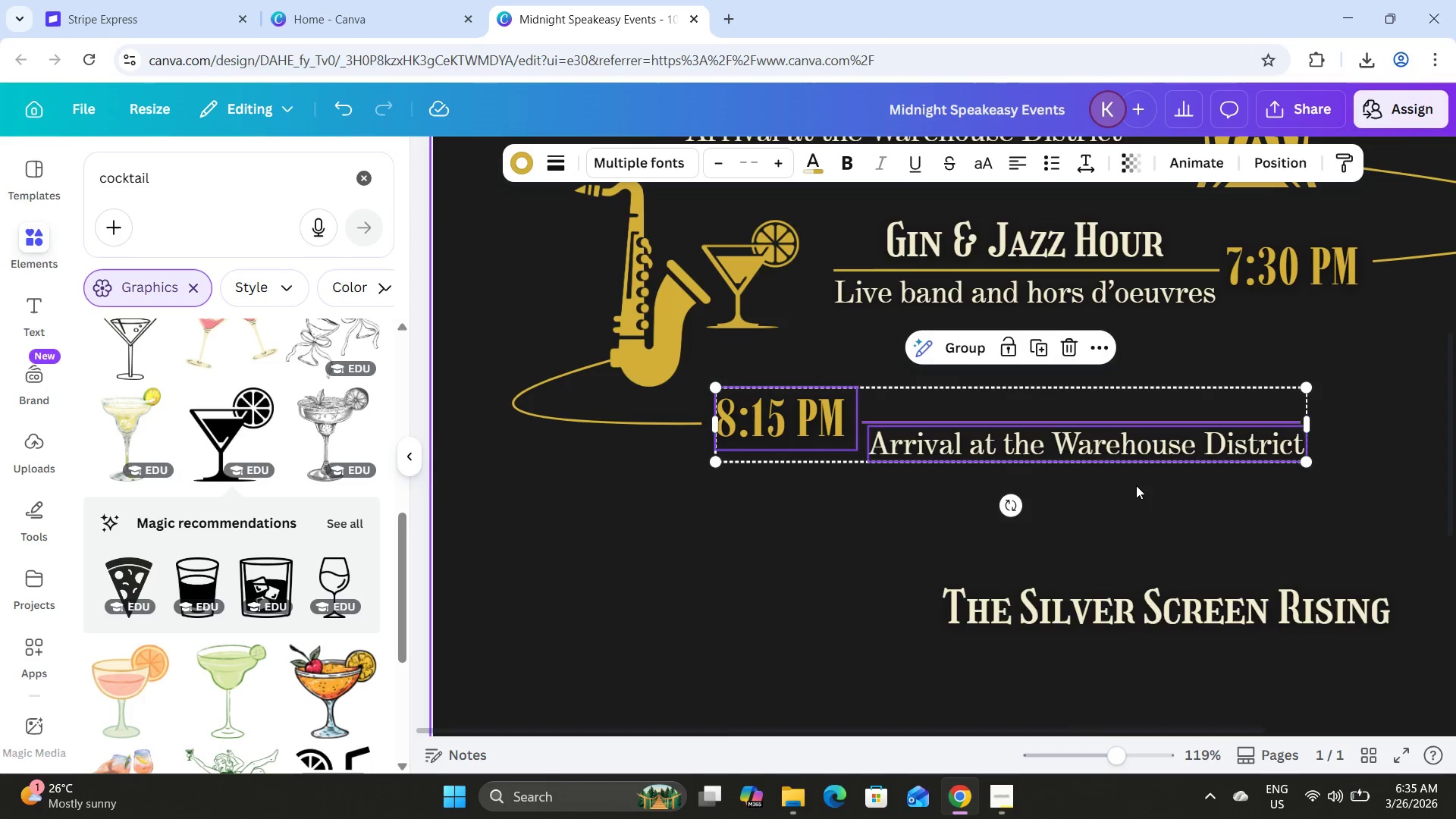 
left_click([1136, 485])
 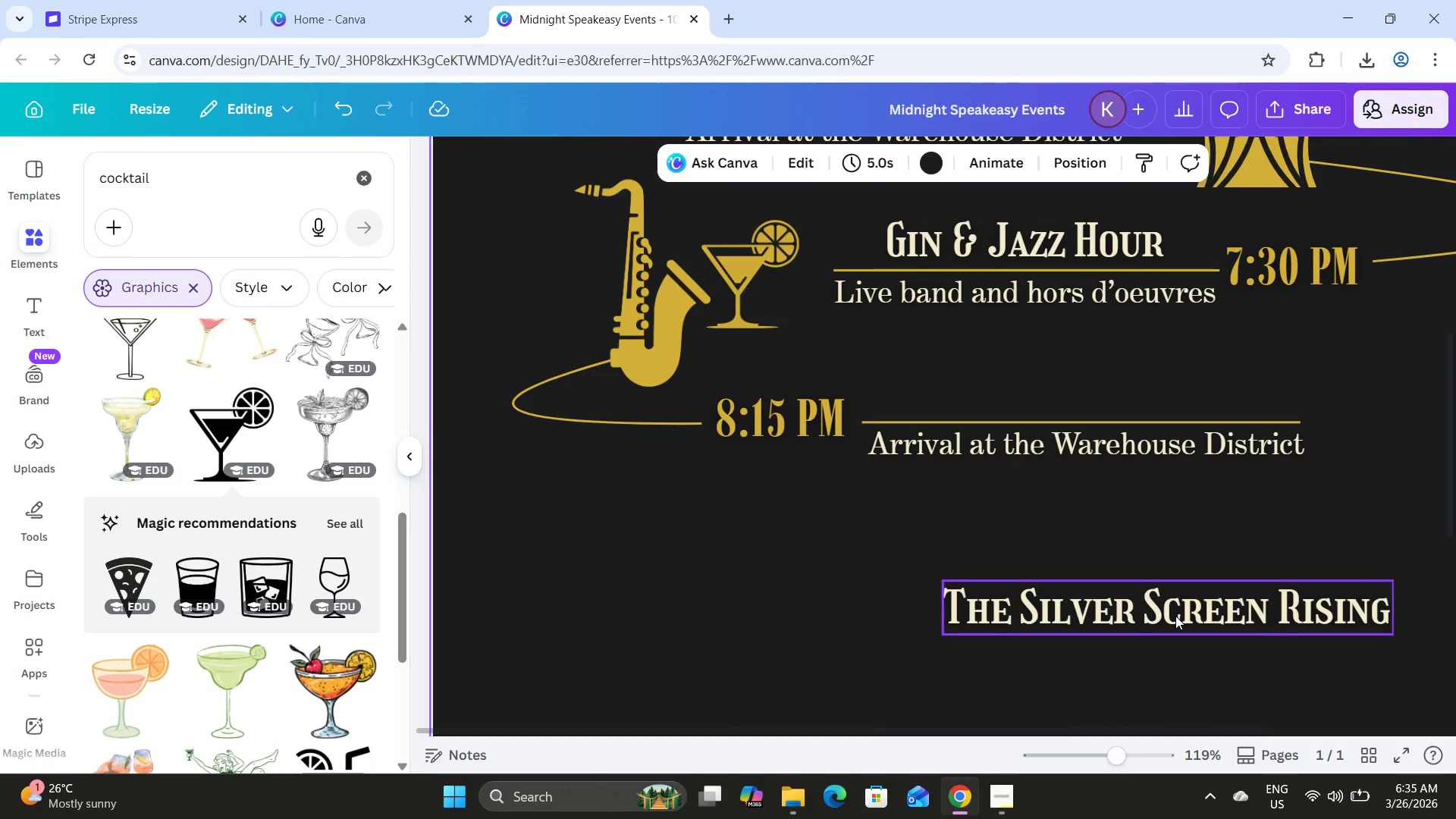 
left_click_drag(start_coordinate=[1175, 616], to_coordinate=[1096, 400])
 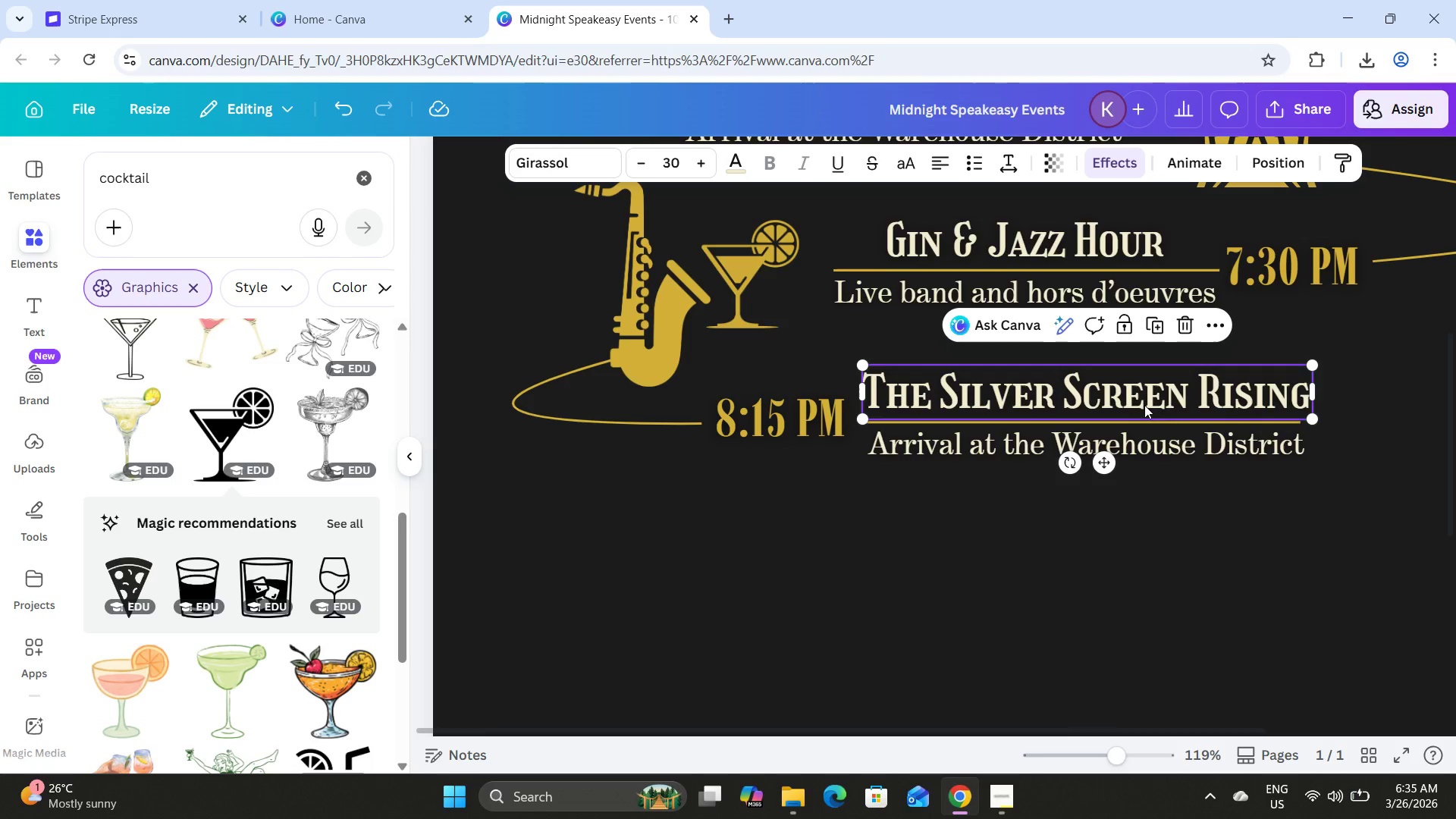 
left_click_drag(start_coordinate=[1144, 403], to_coordinate=[1137, 401])
 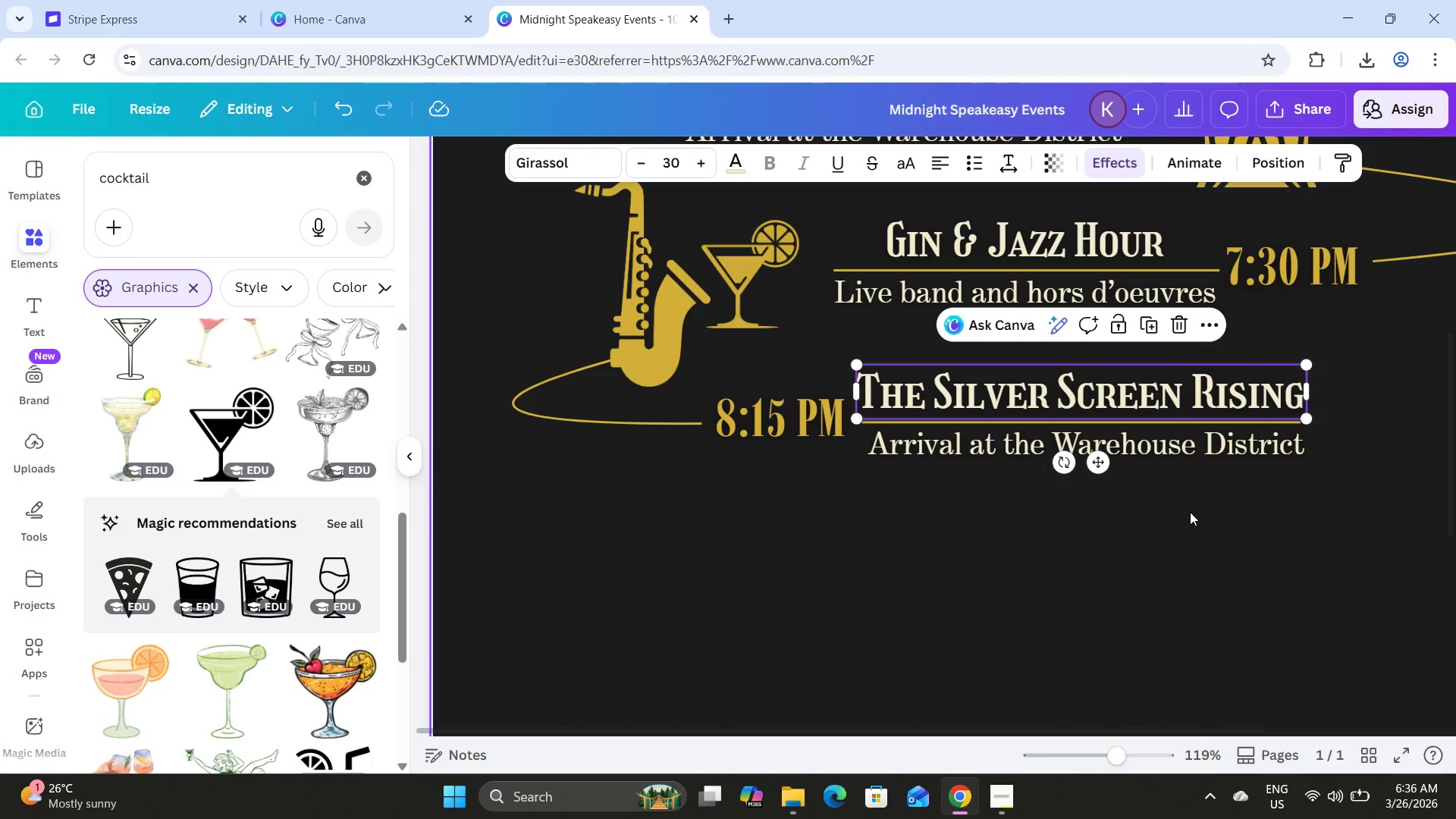 
left_click([1190, 512])
 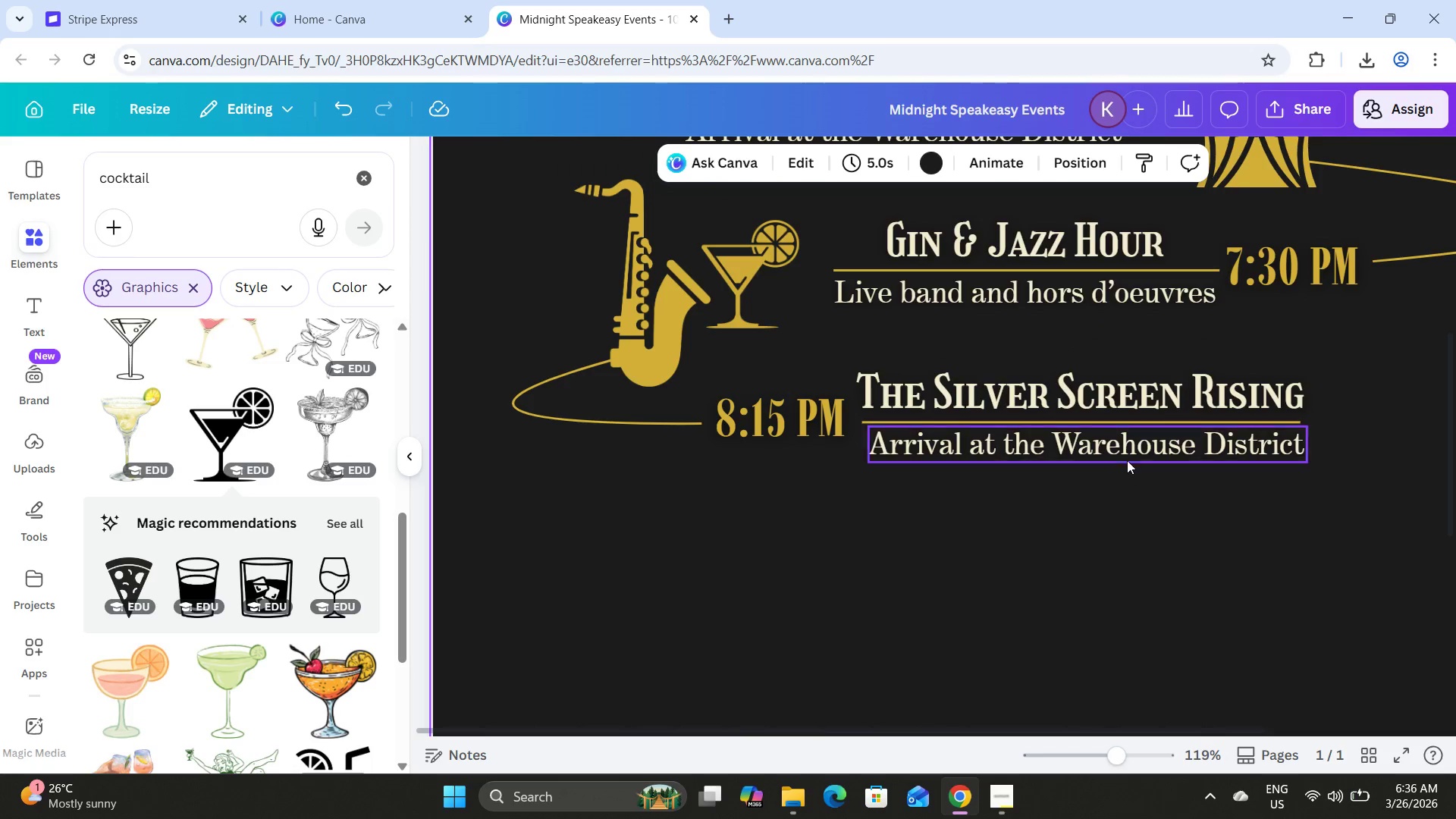 
left_click([1121, 447])
 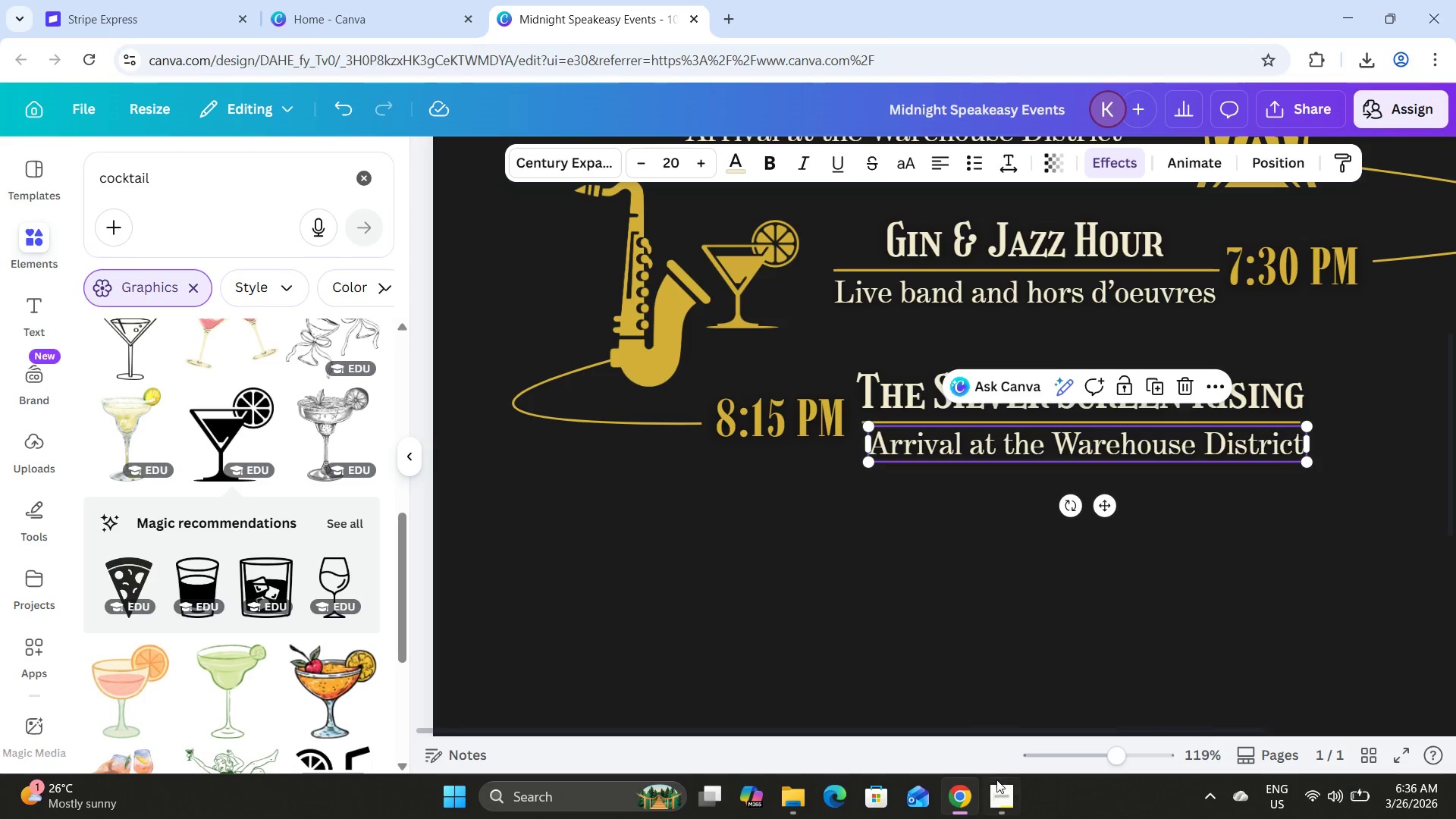 
left_click([999, 783])